 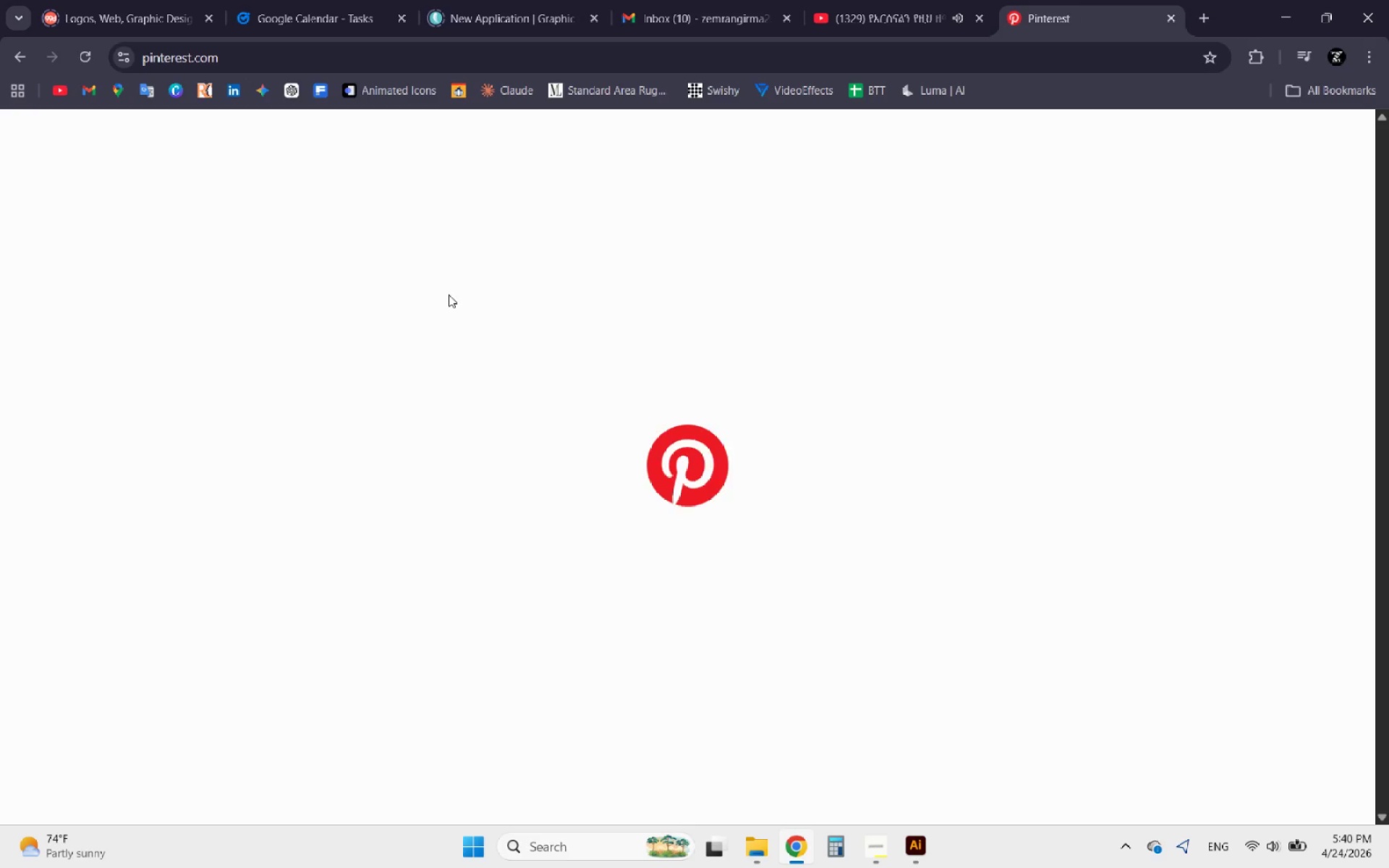 
left_click([271, 148])
 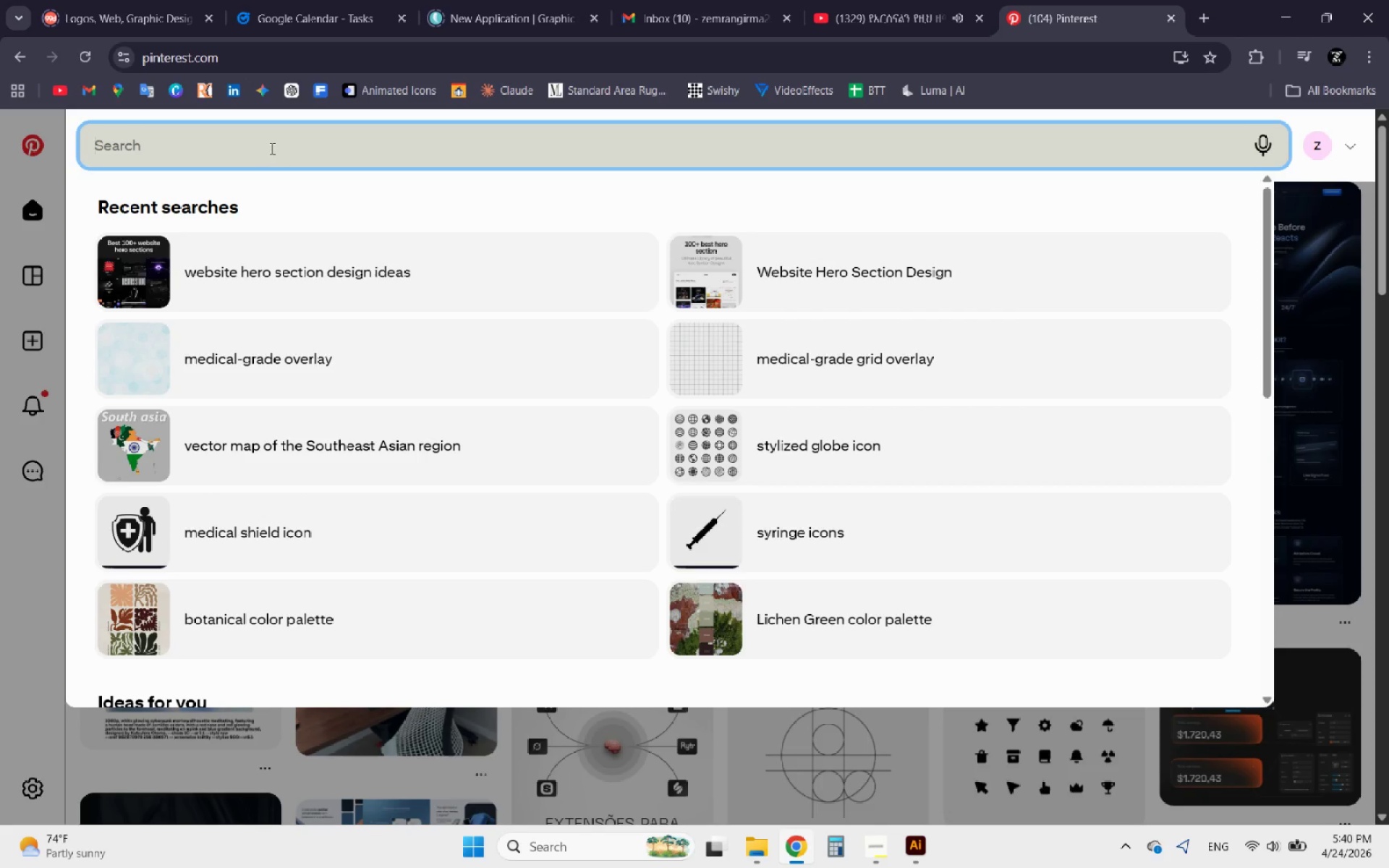 
key(Control+V)
 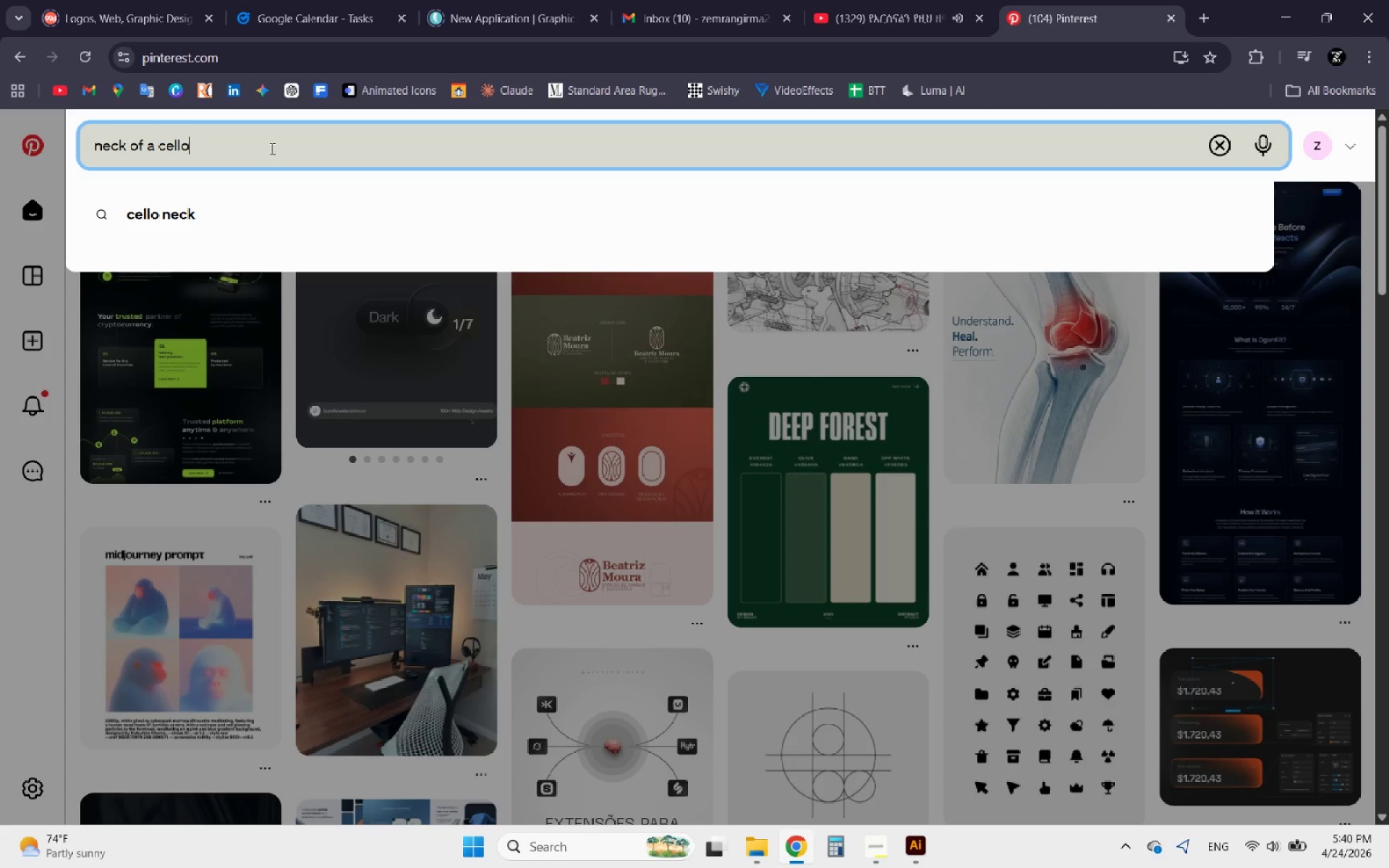 
key(Enter)
 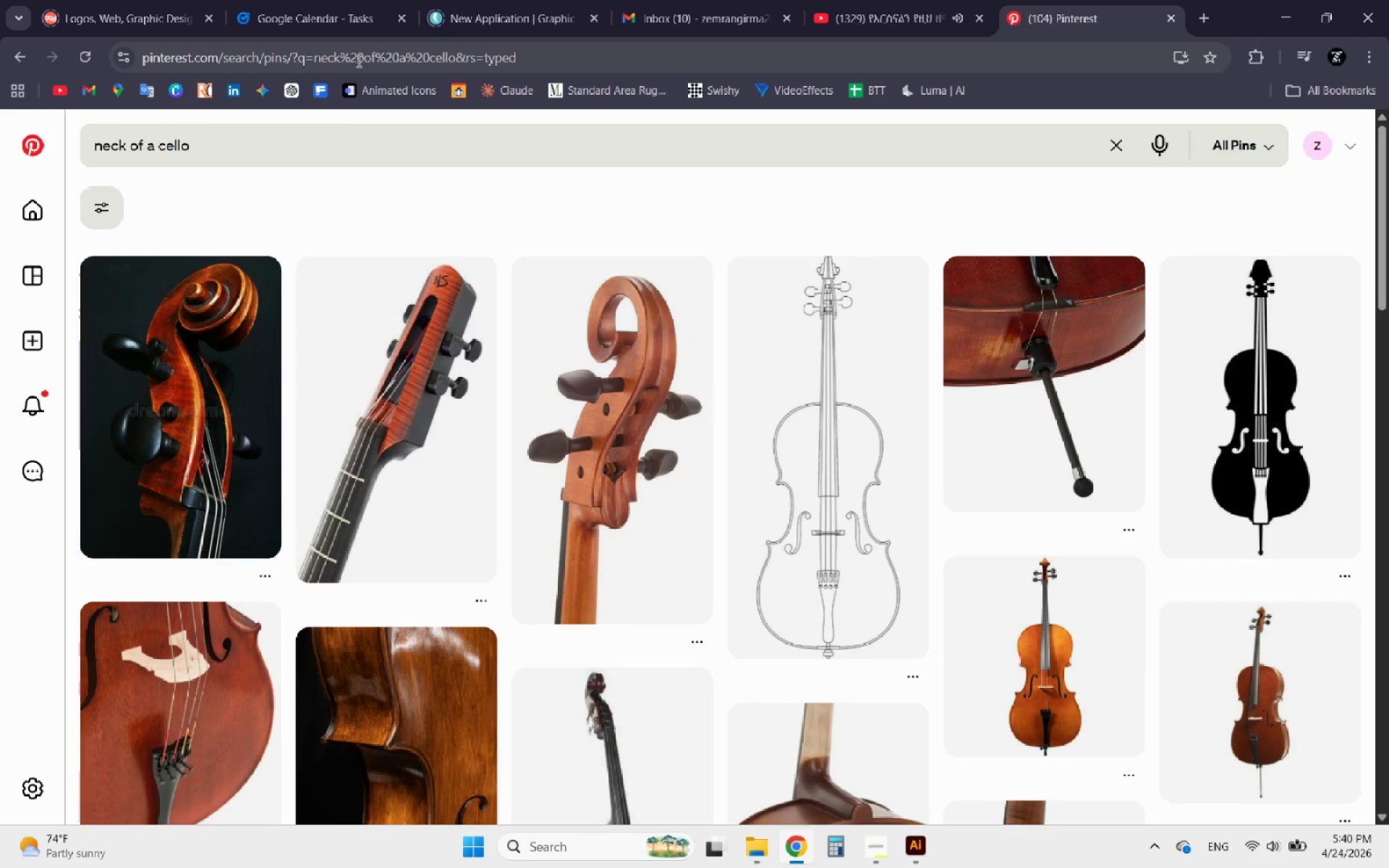 
wait(7.92)
 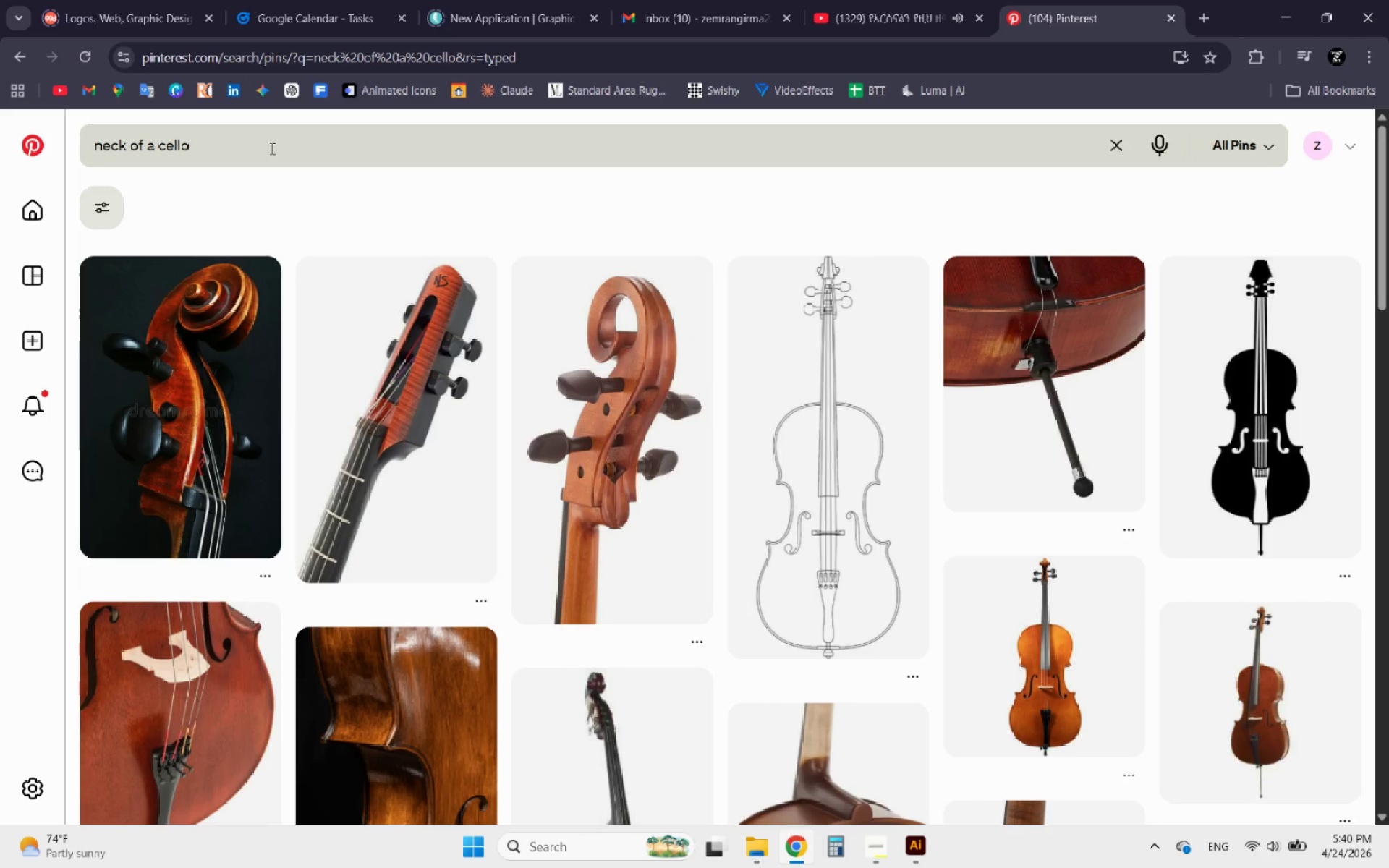 
scroll: coordinate [445, 383], scroll_direction: down, amount: 5.0
 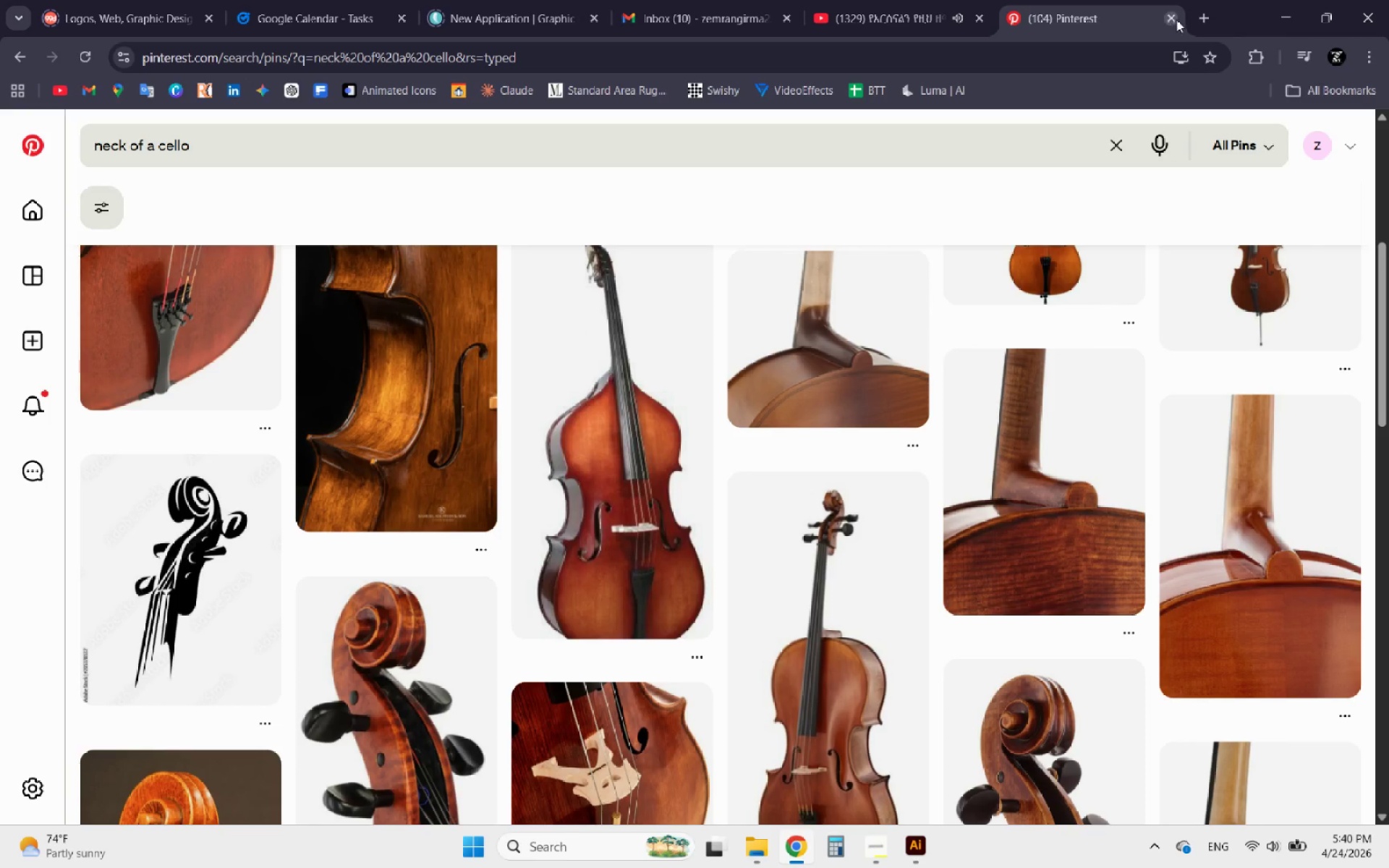 
left_click([1201, 20])